 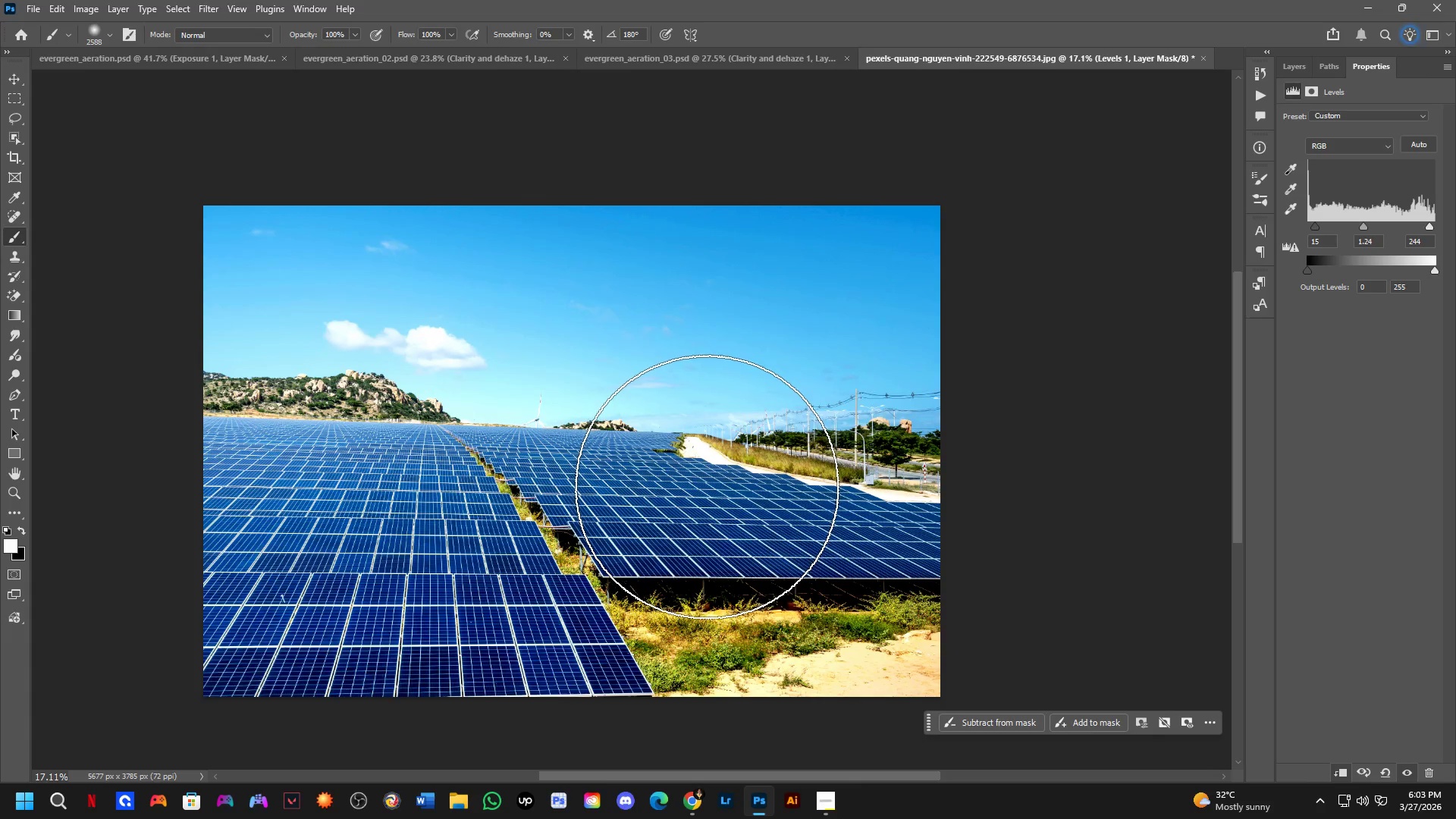 
key(Control+Tab)
 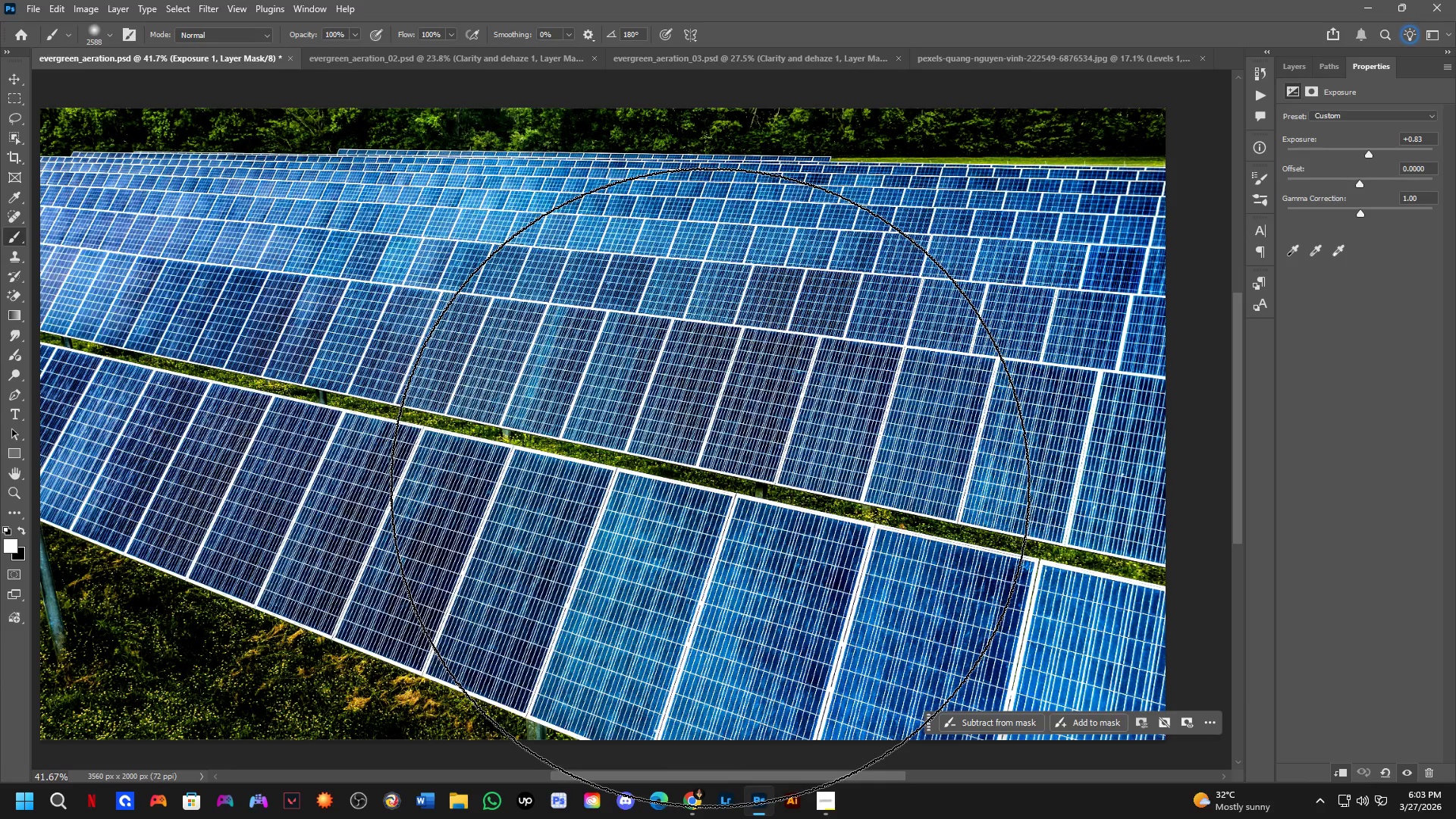 
scroll: coordinate [711, 481], scroll_direction: down, amount: 5.0
 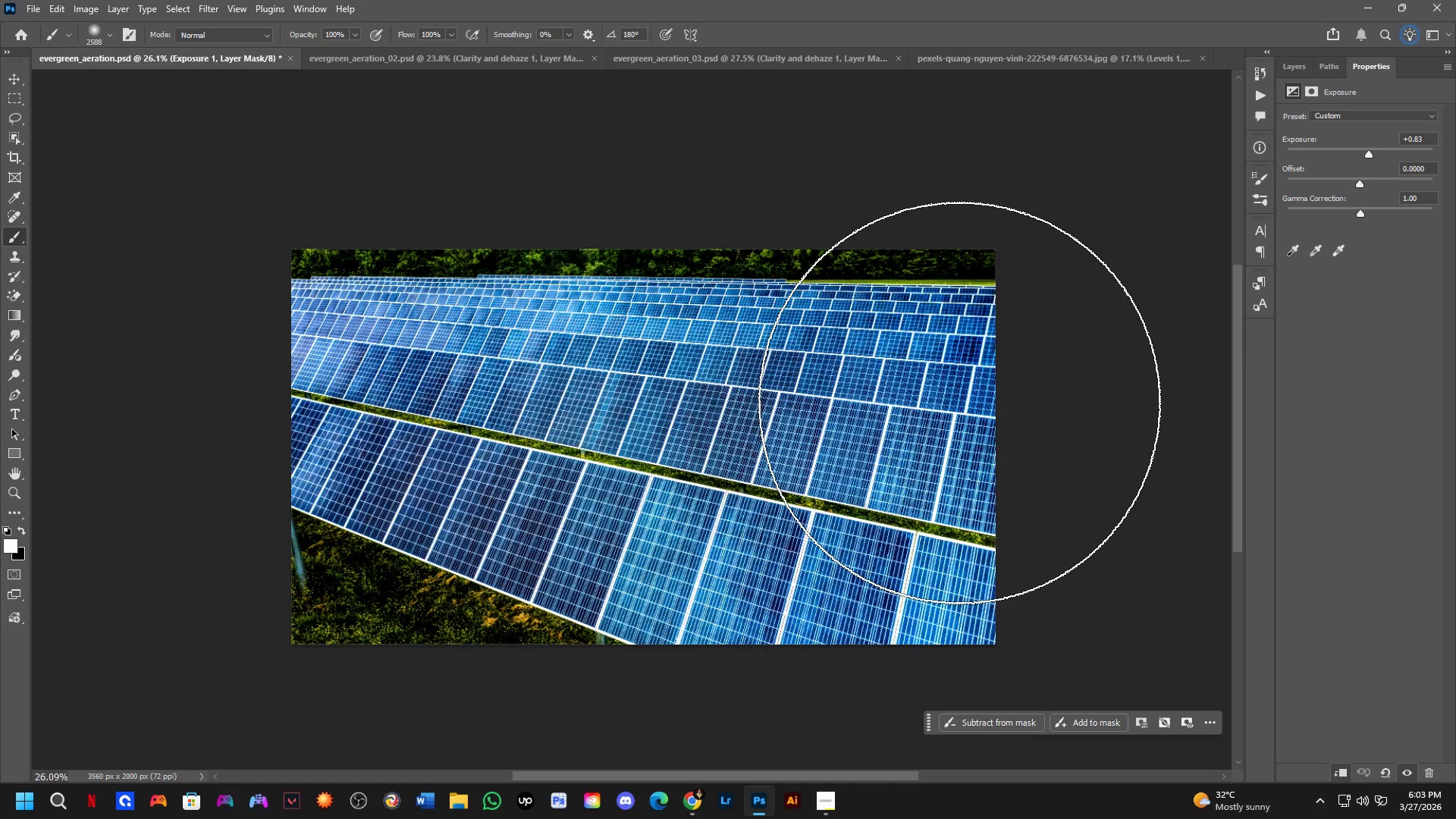 
key(Control+ControlLeft)
 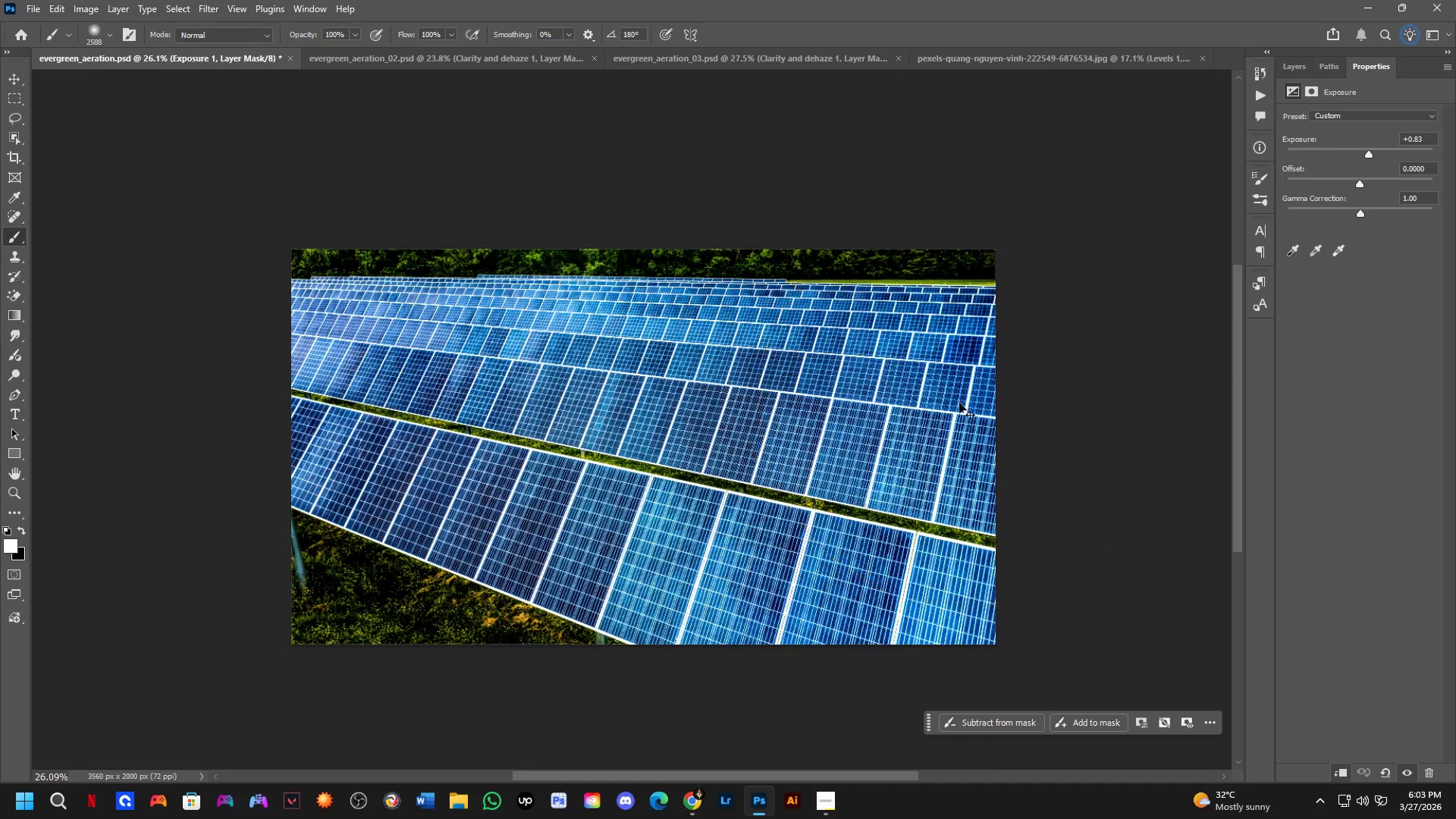 
key(Control+Tab)
 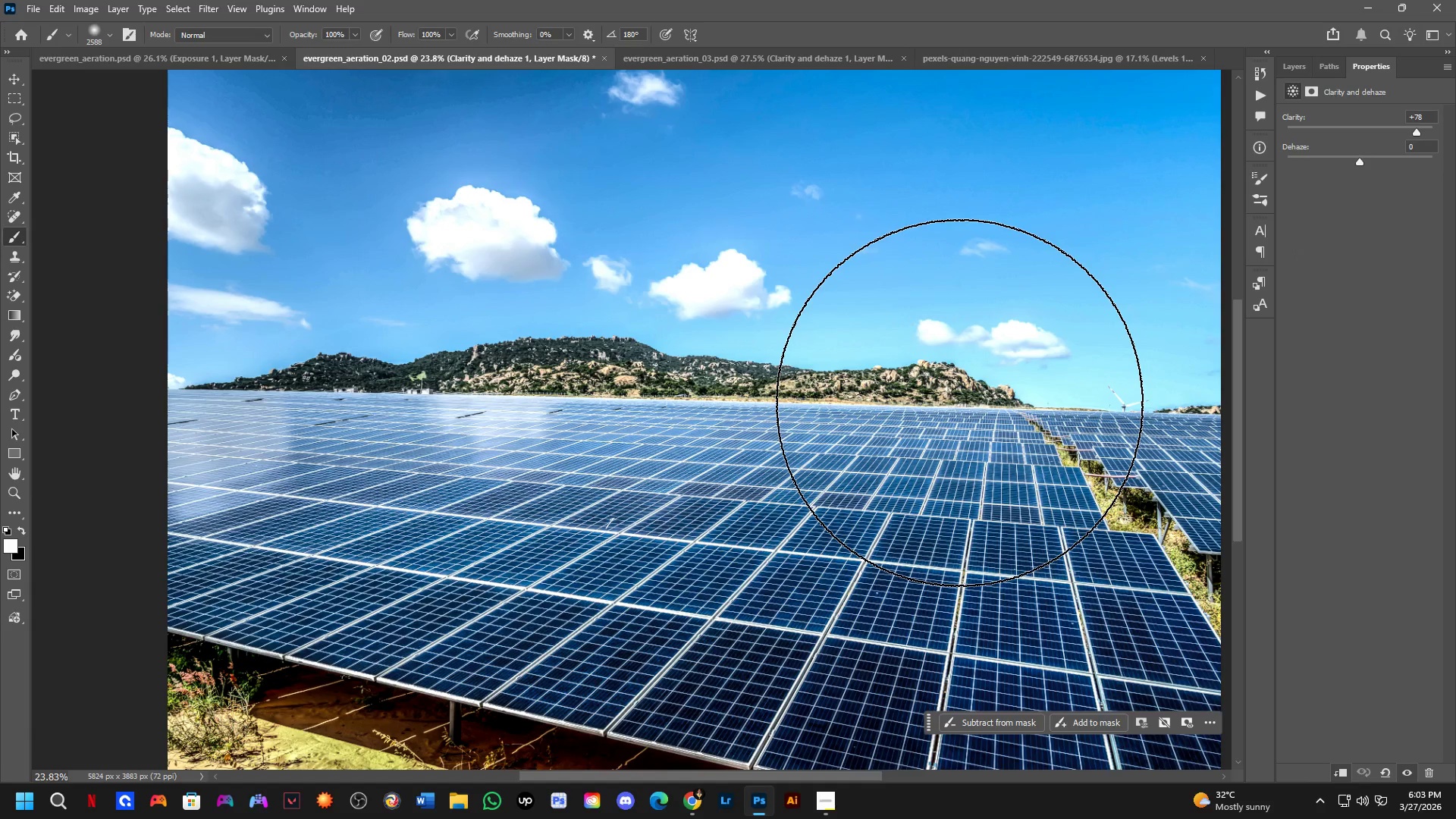 
hold_key(key=Space, duration=0.48)
 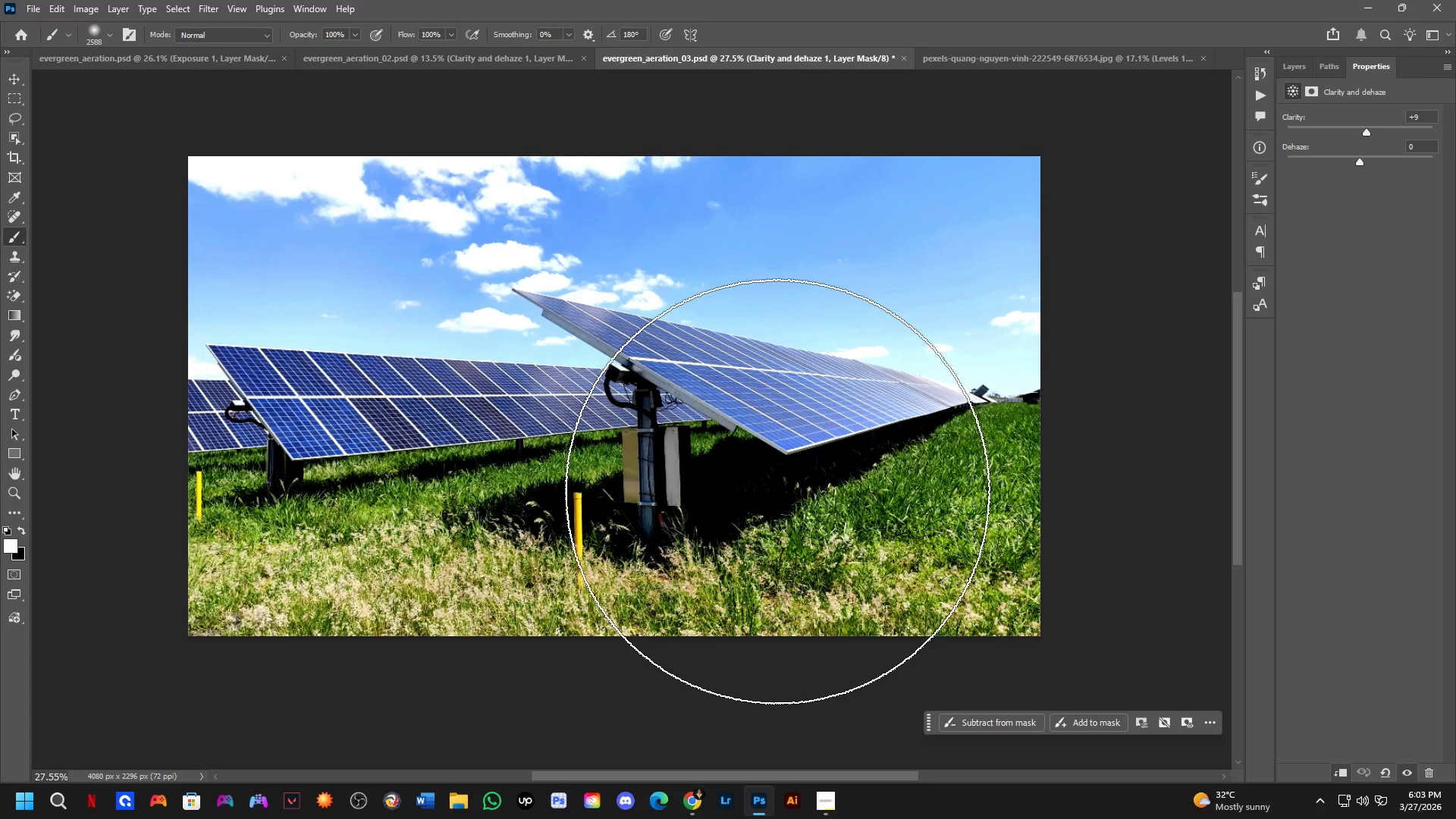 
left_click_drag(start_coordinate=[841, 494], to_coordinate=[770, 495])
 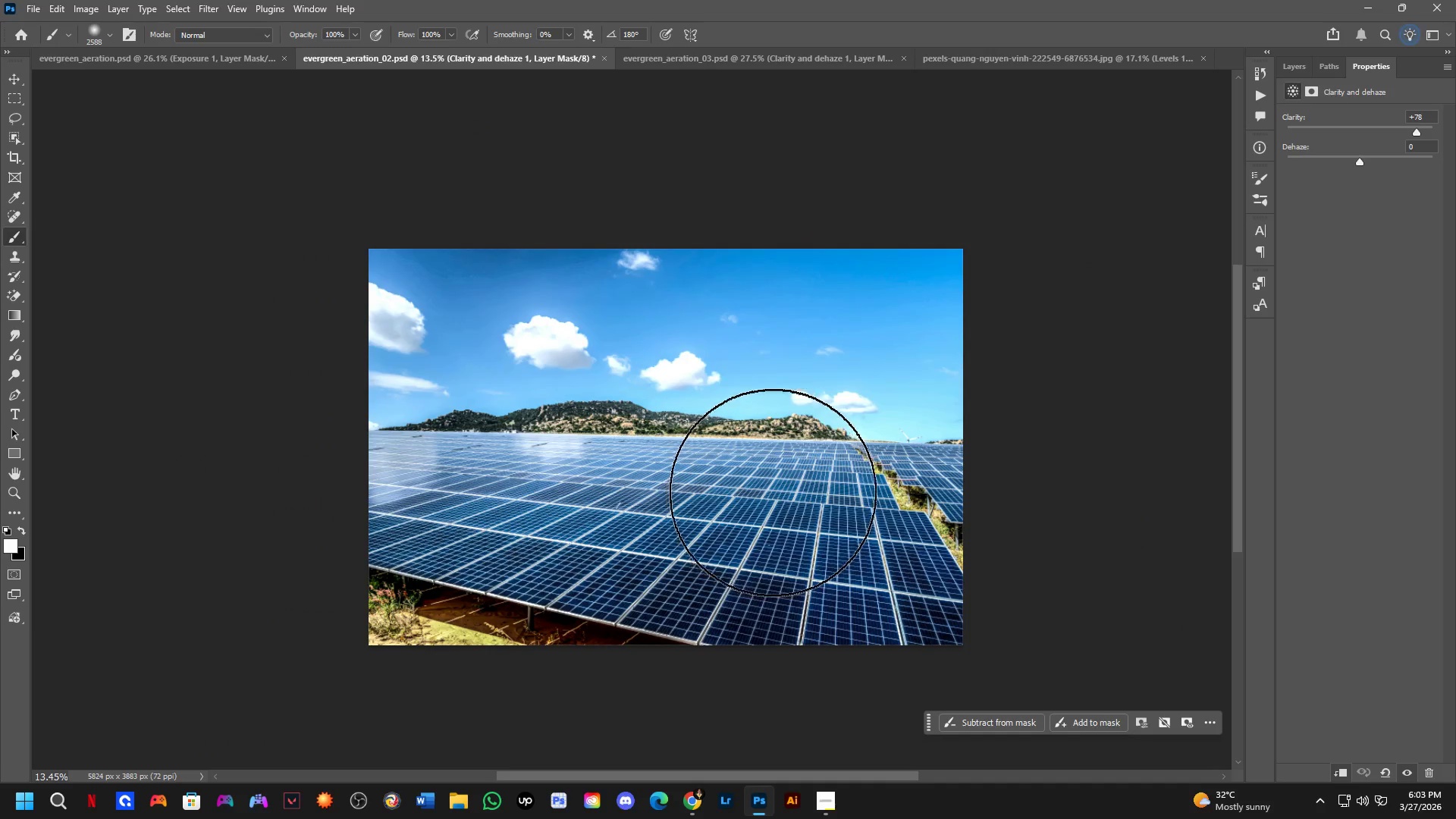 
scroll: coordinate [793, 483], scroll_direction: down, amount: 6.0
 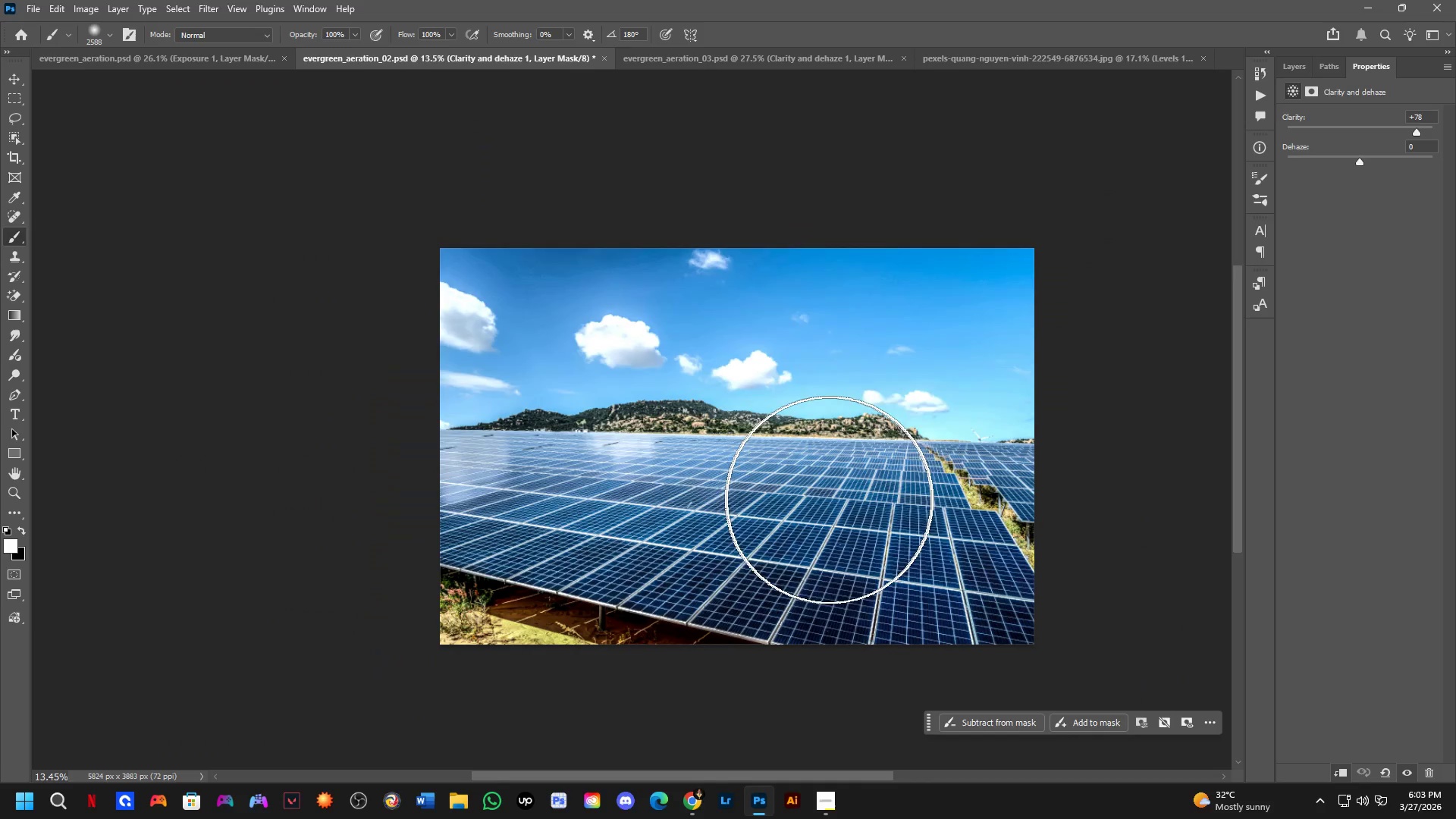 
key(Control+ControlLeft)
 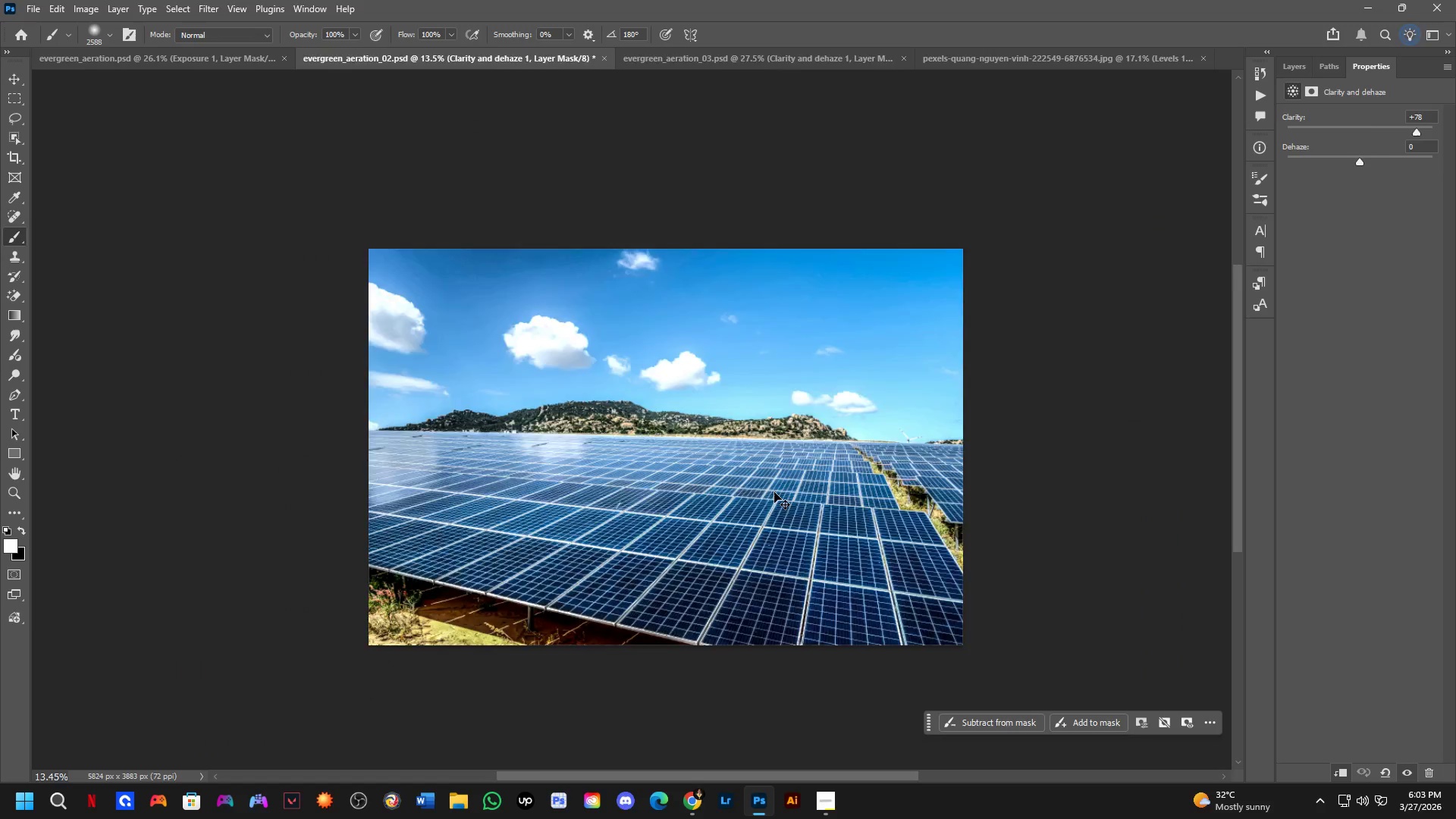 
key(Control+Tab)
 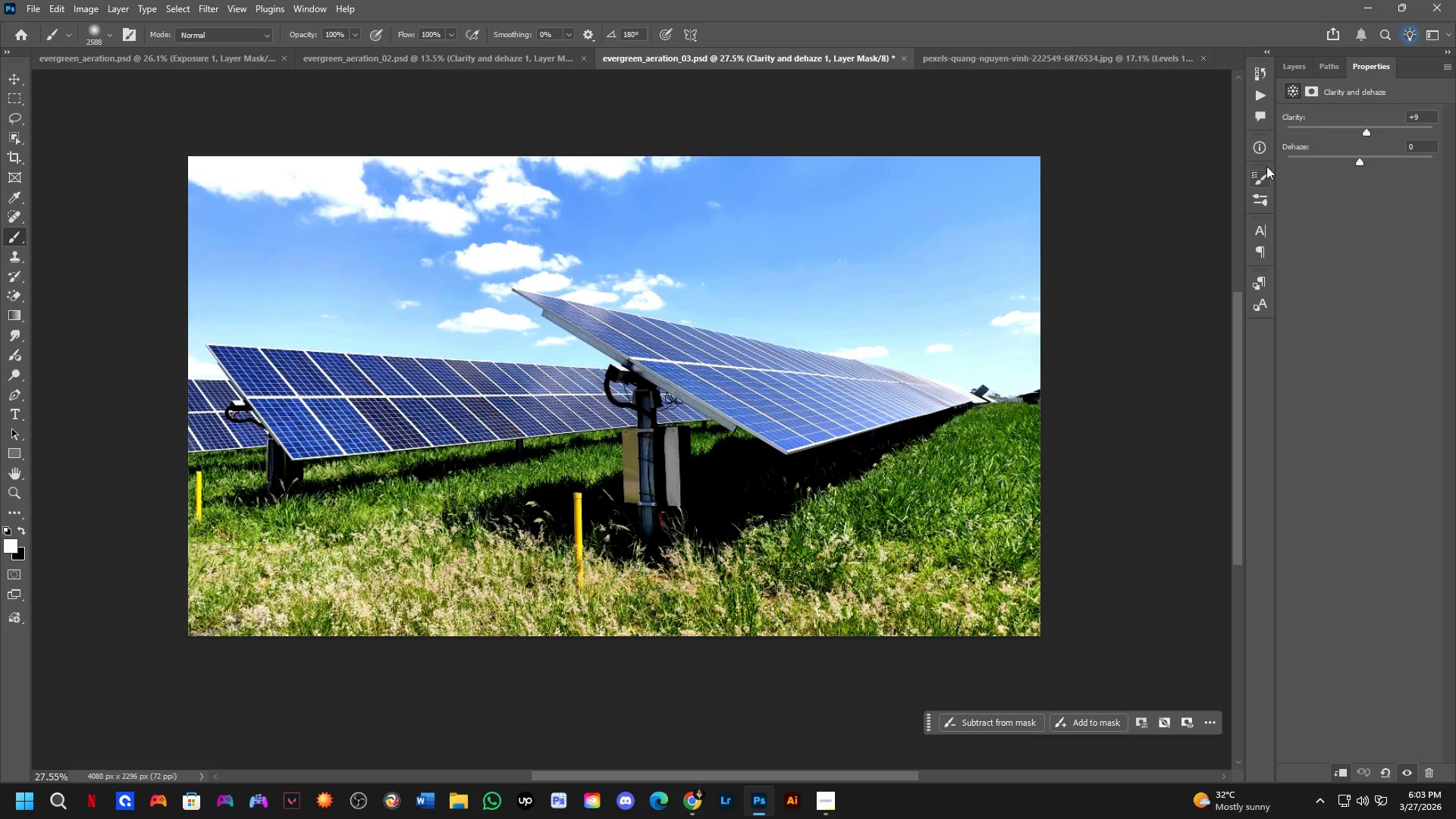 
left_click([1292, 71])
 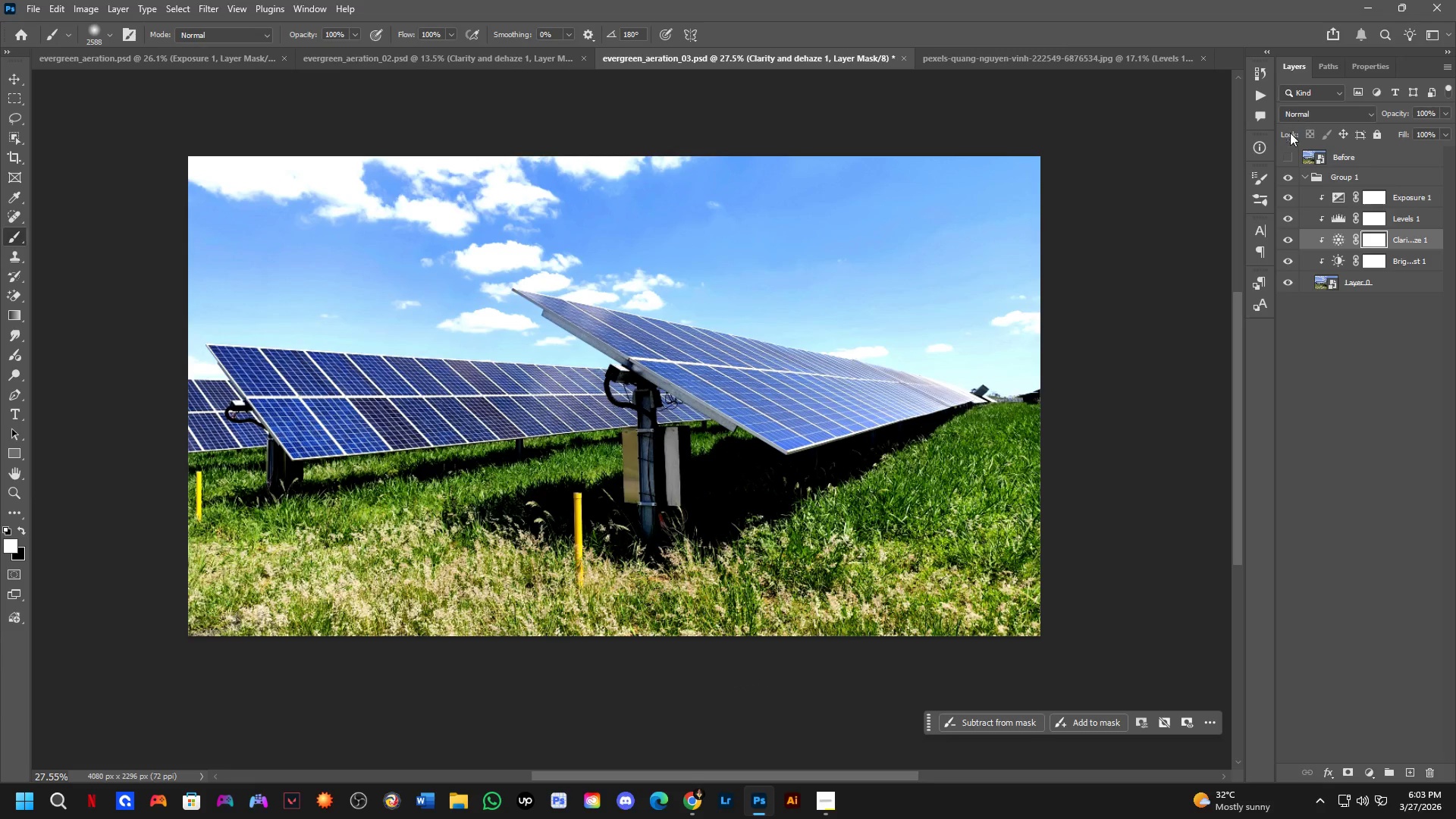 
left_click([1286, 147])
 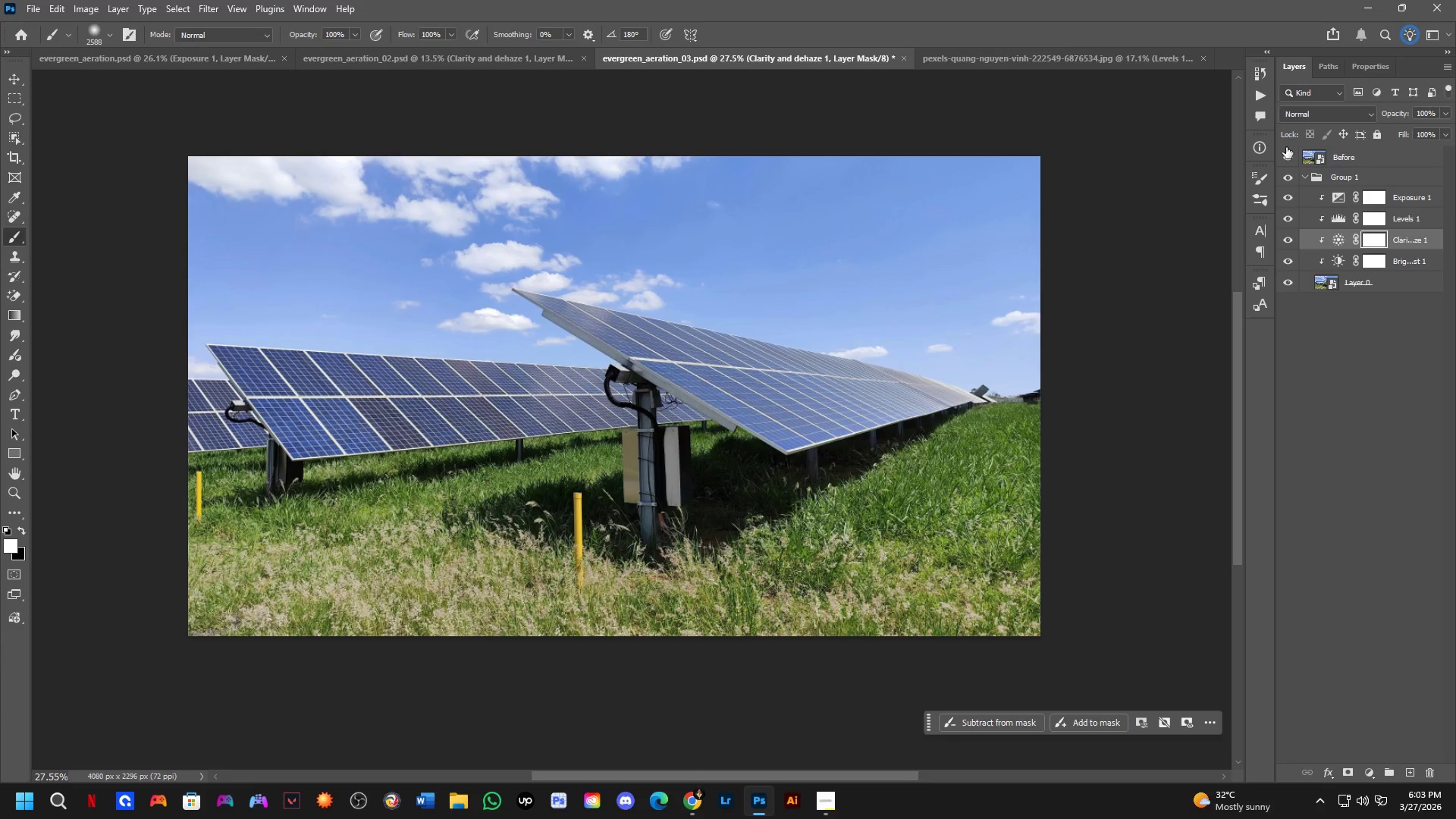 
left_click([1286, 147])
 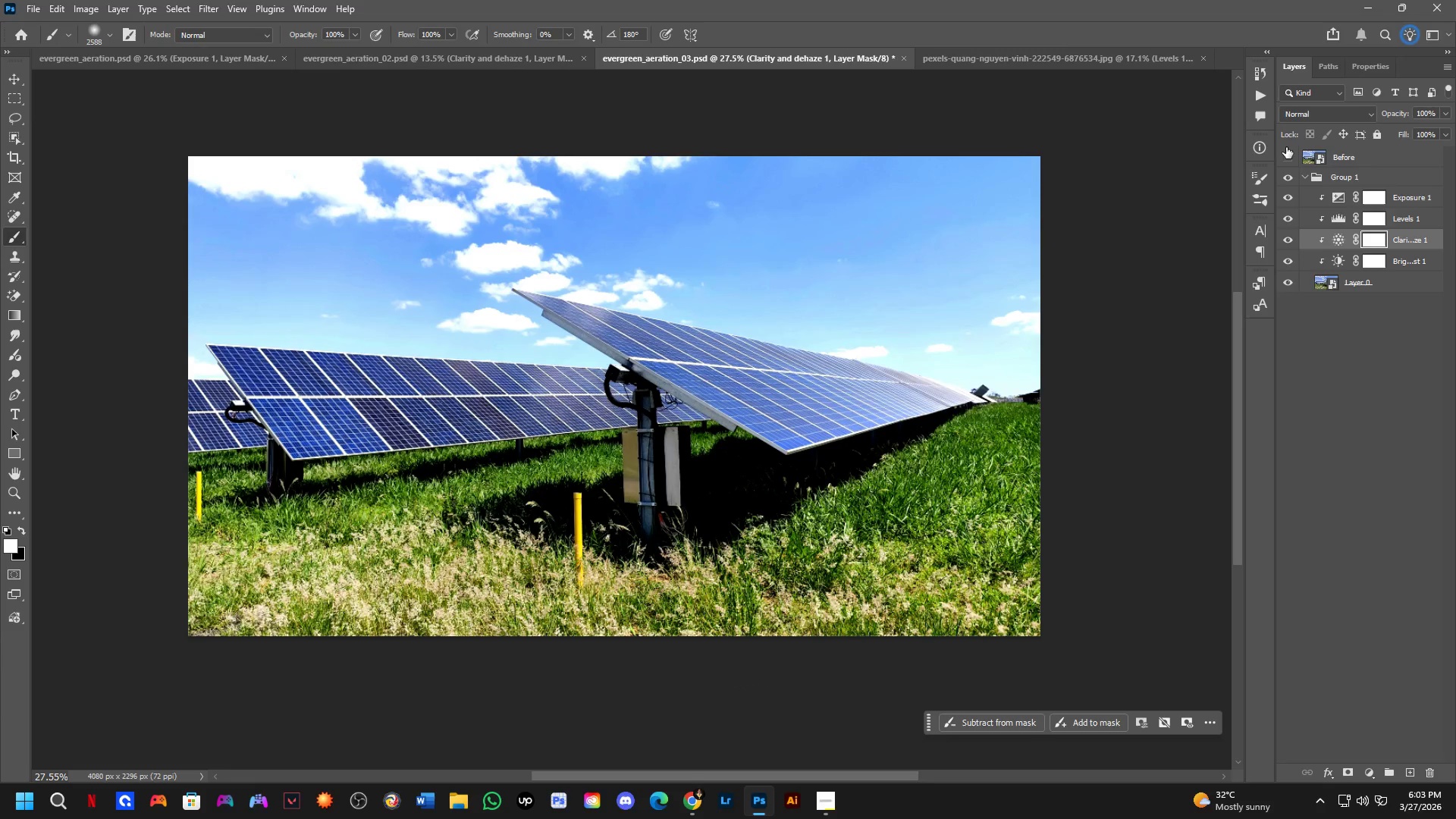 
key(Control+ControlLeft)
 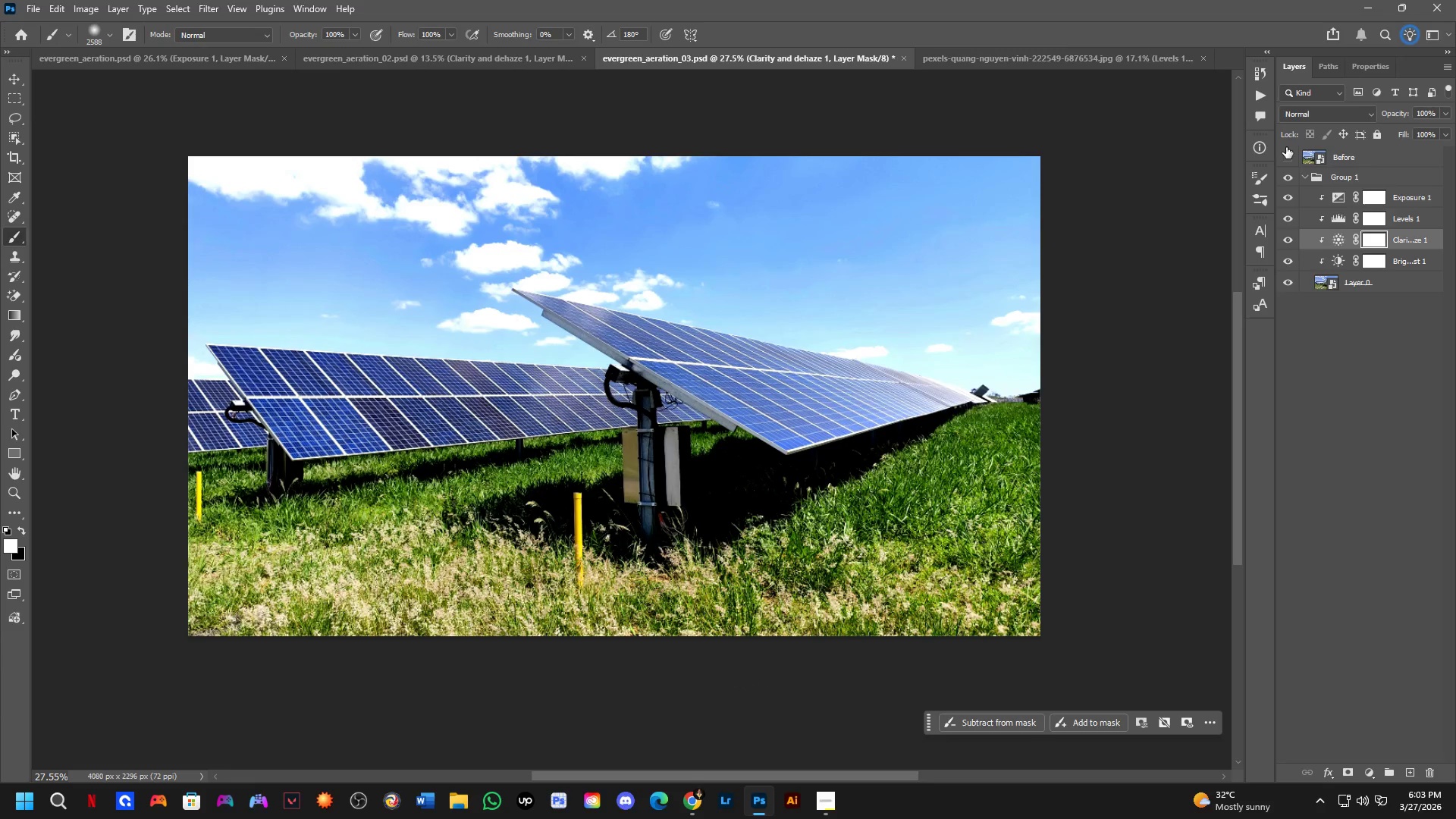 
key(Control+Tab)
 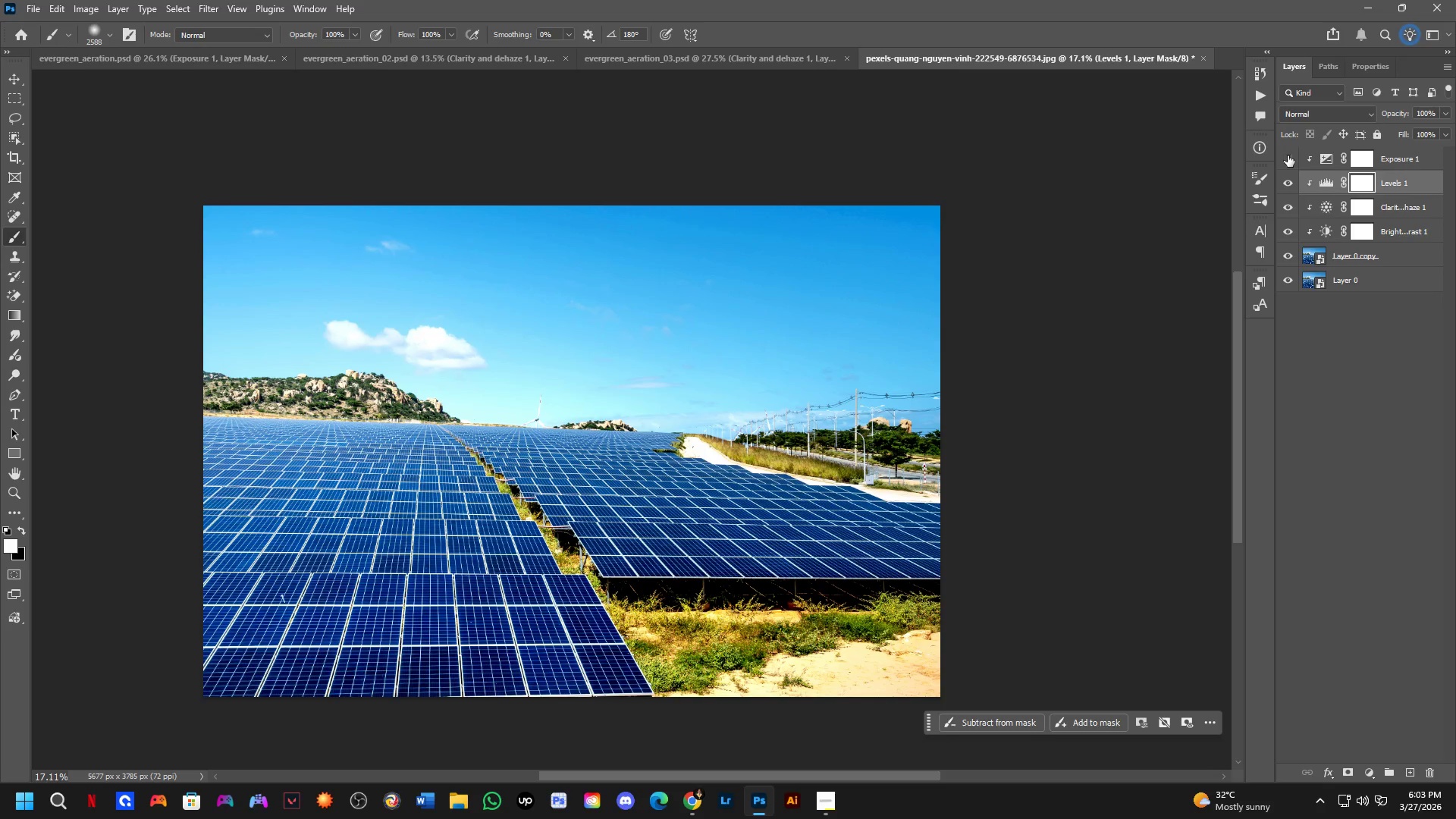 
double_click([1288, 155])
 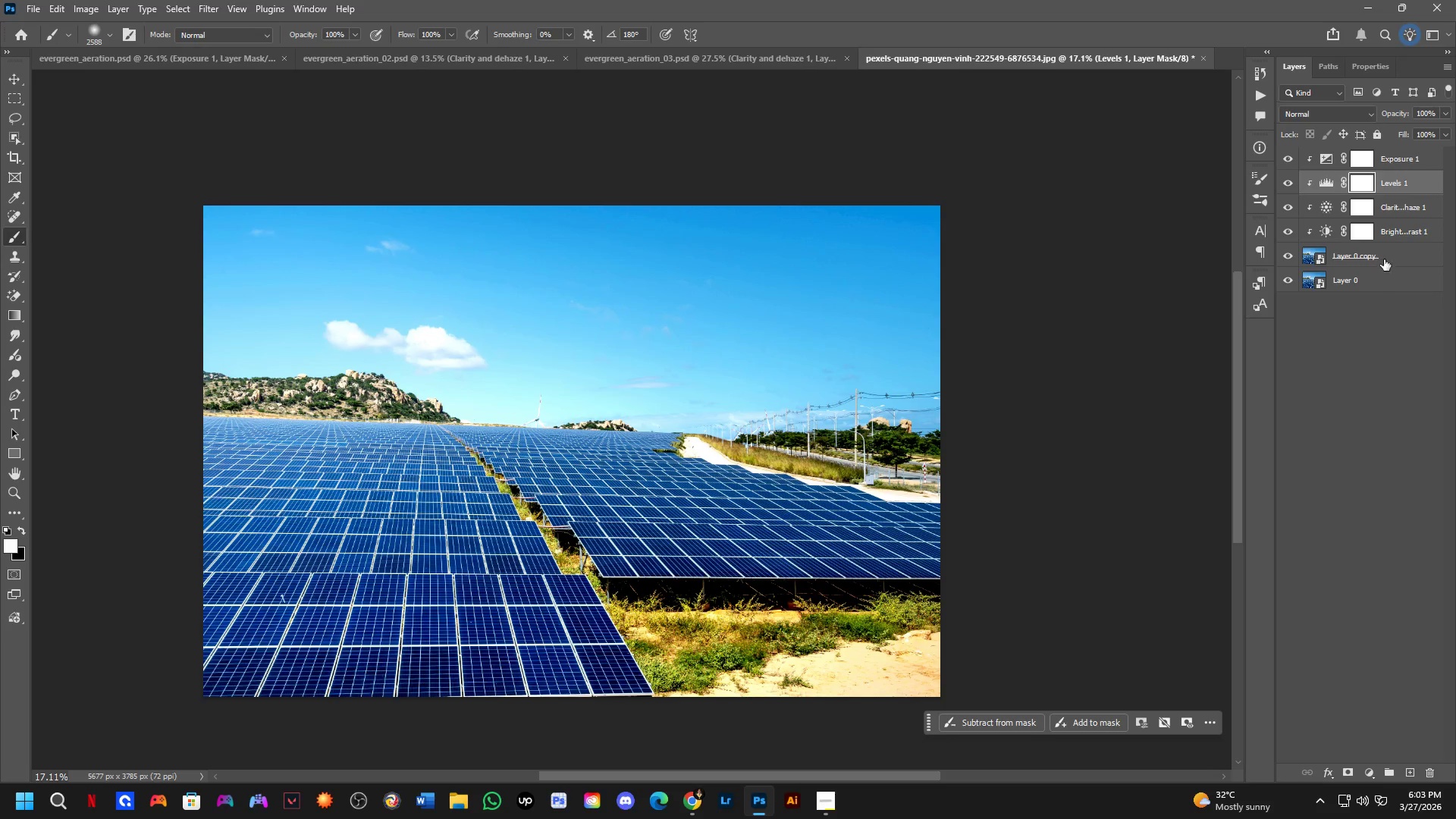 
left_click([1387, 284])
 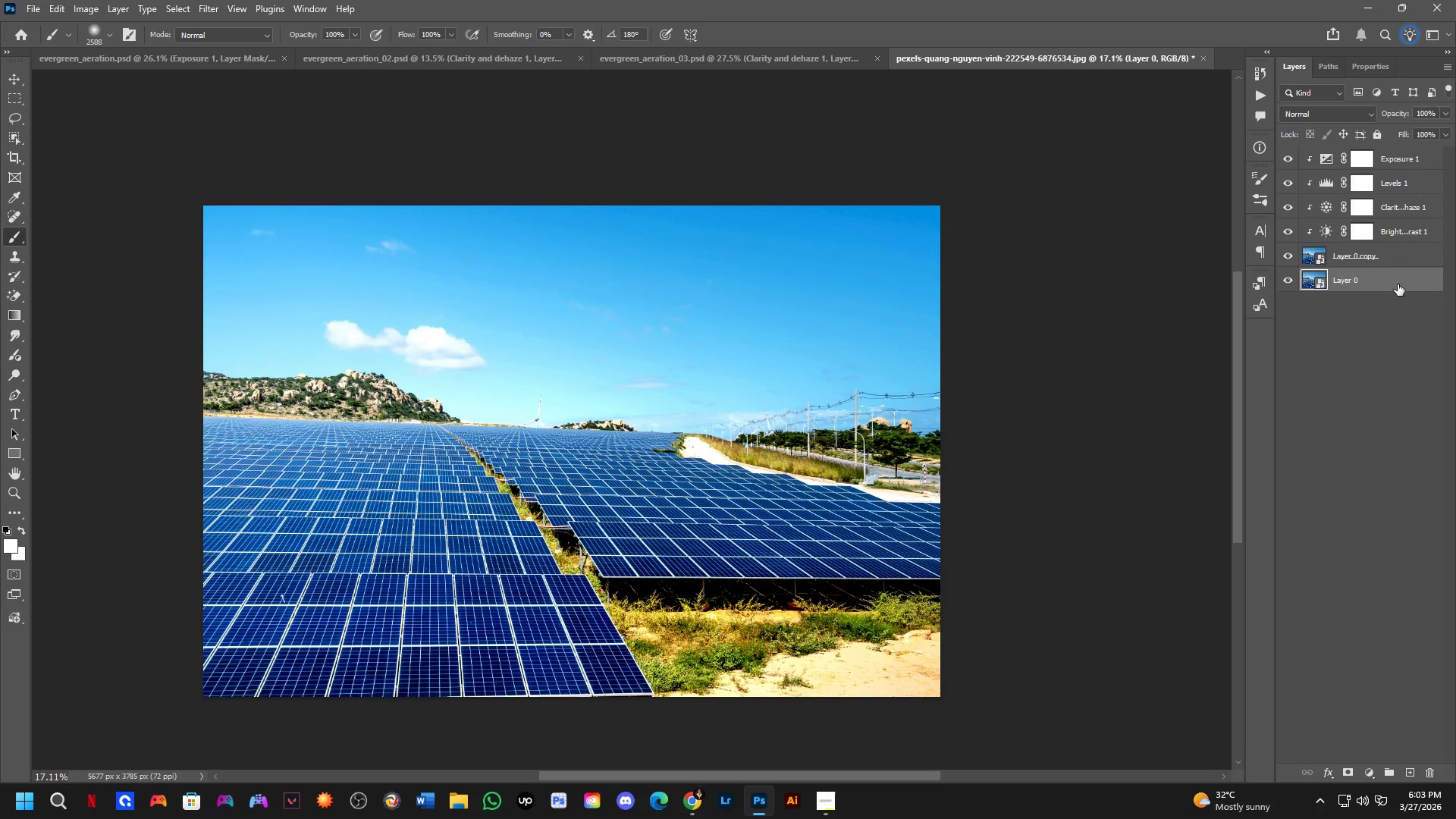 
left_click_drag(start_coordinate=[1399, 284], to_coordinate=[1399, 148])
 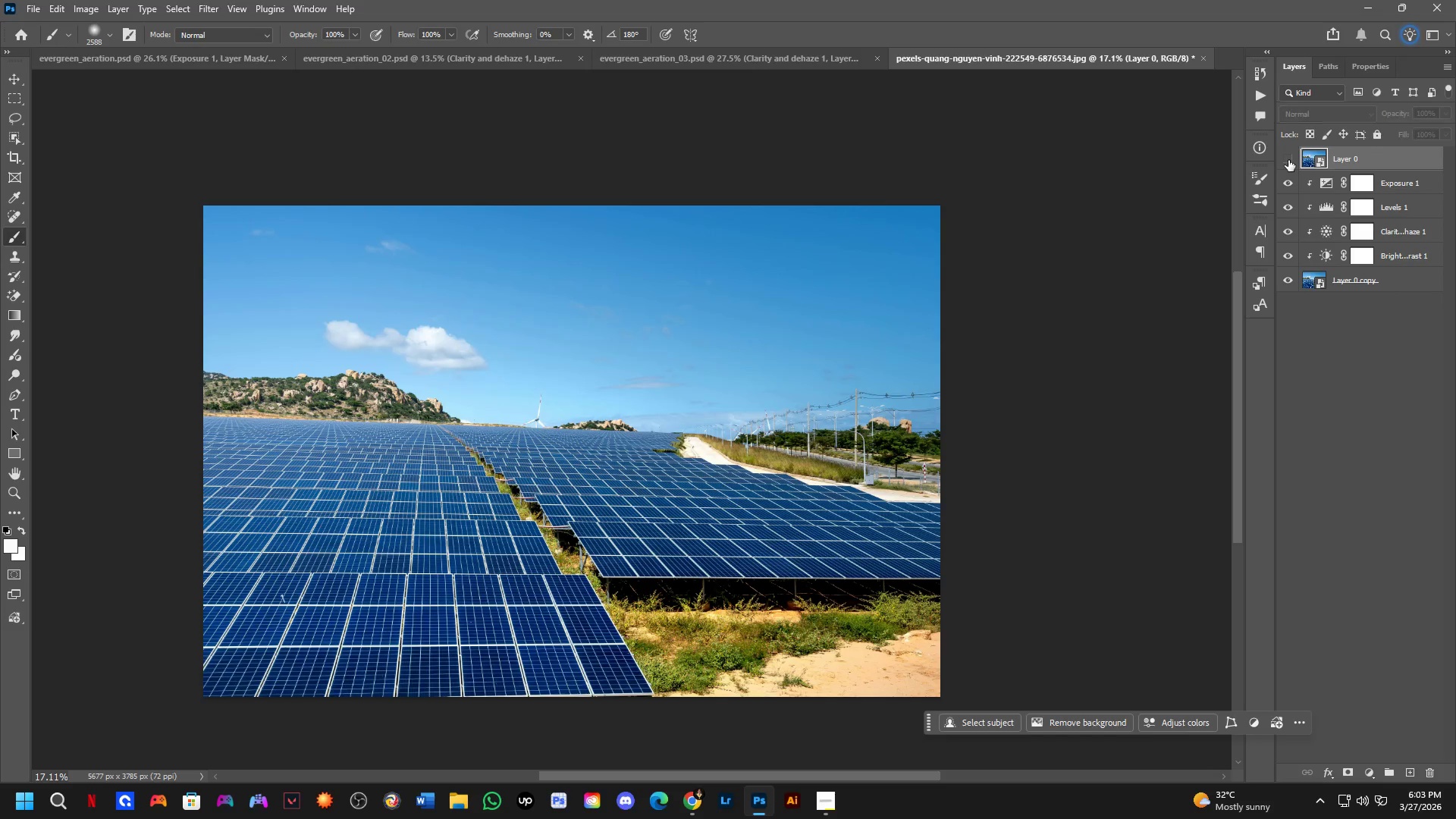 
double_click([1288, 160])
 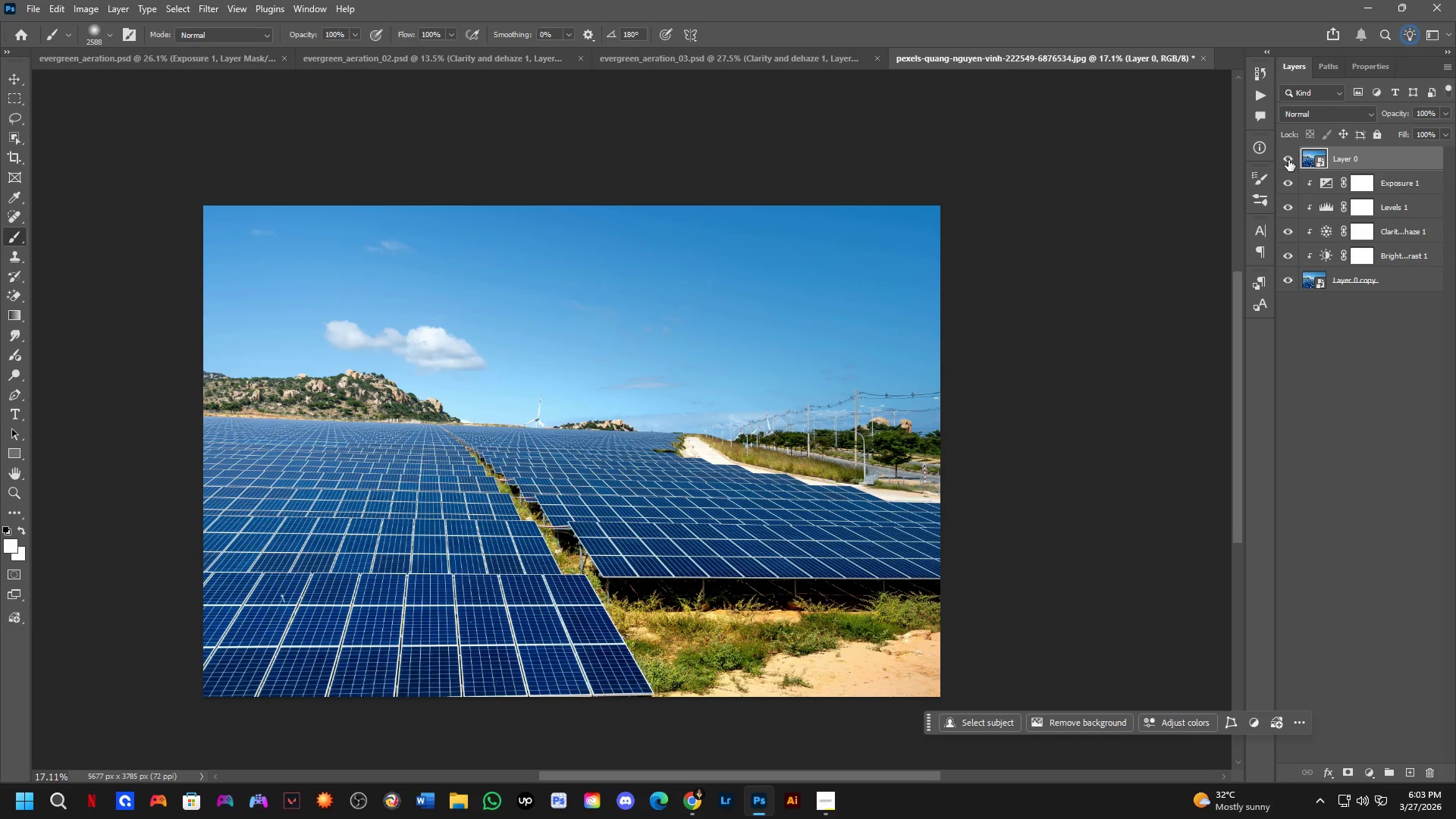 
triple_click([1288, 160])
 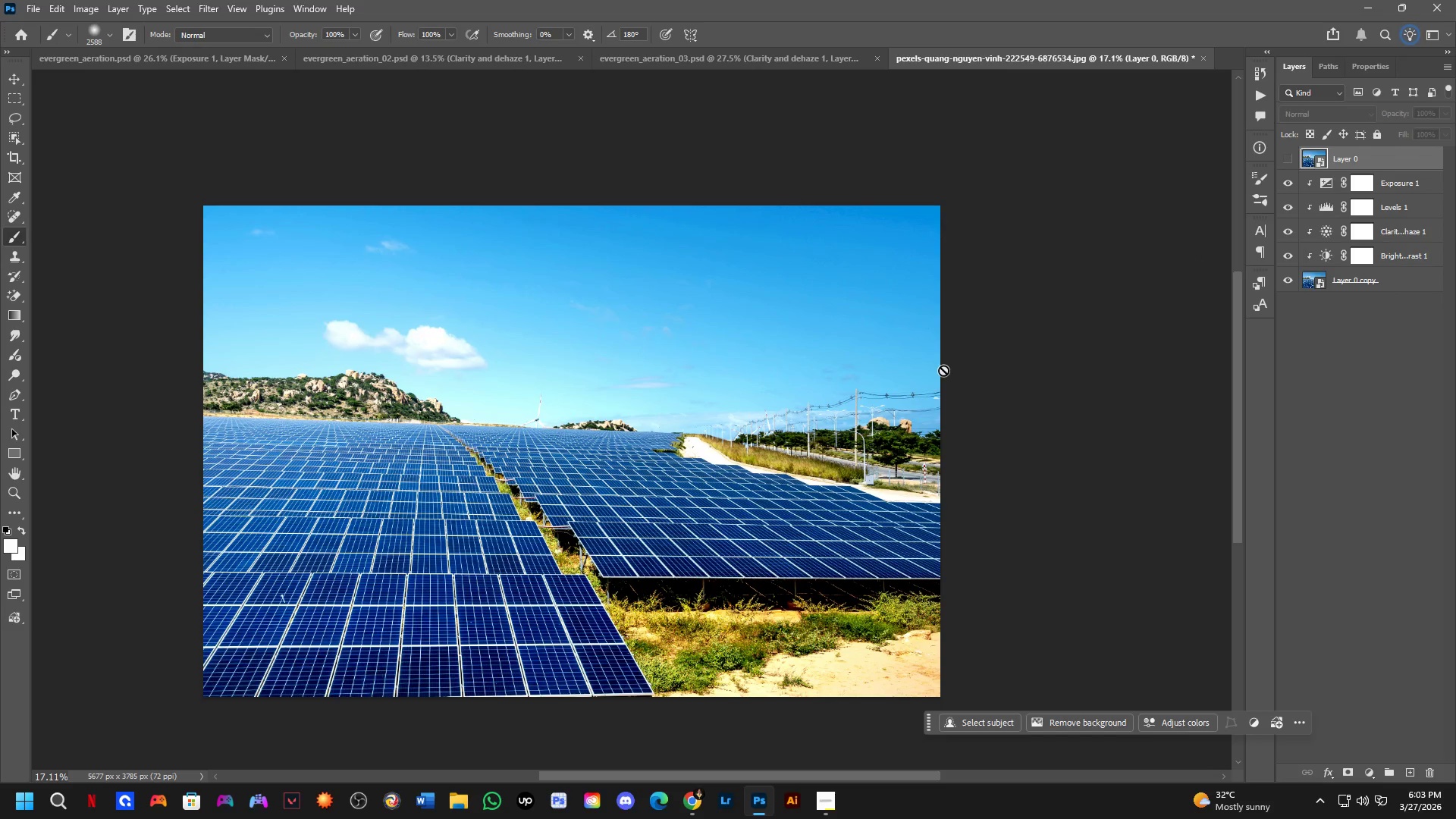 
wait(10.06)
 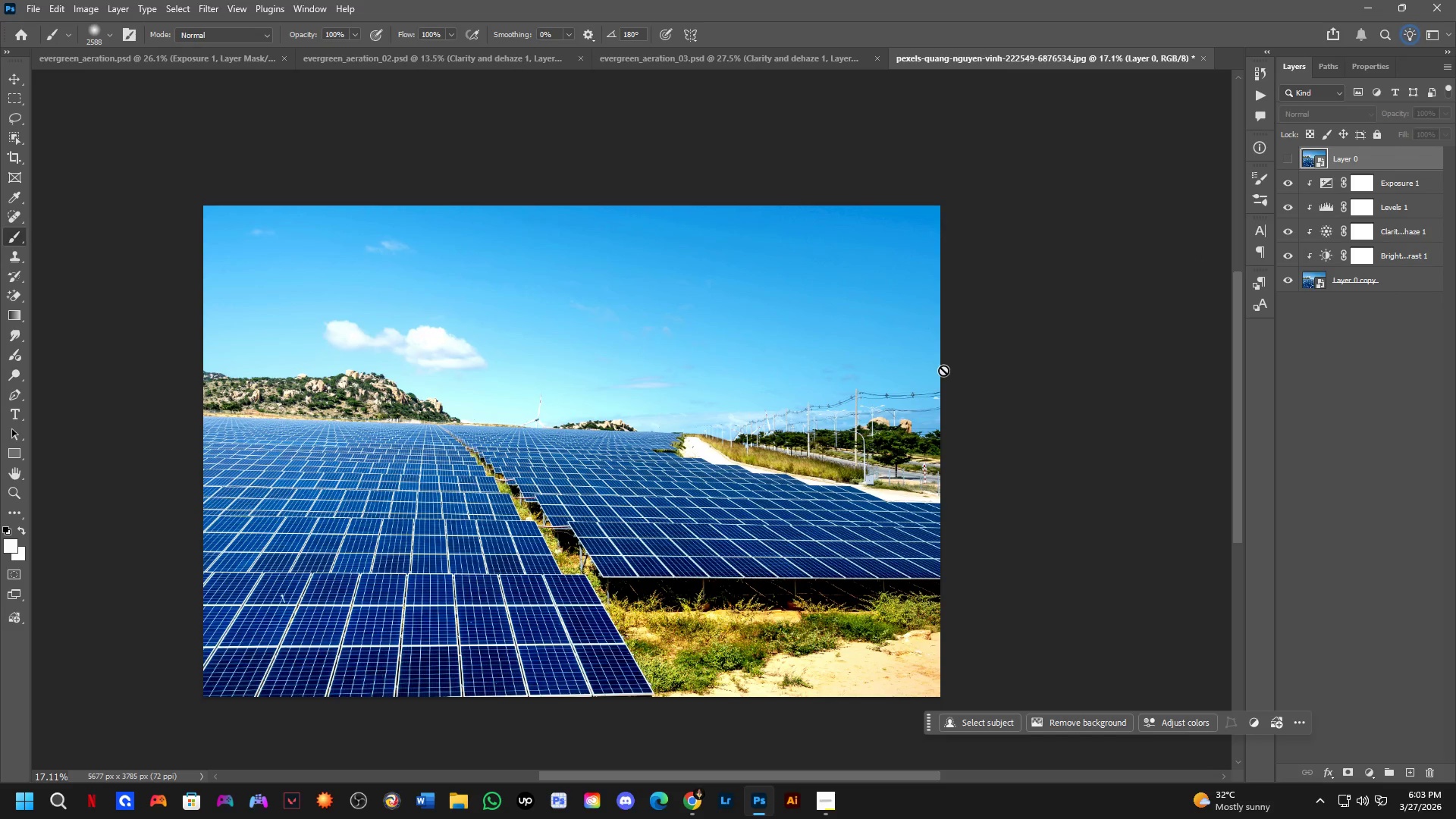 
key(Alt+AltLeft)
 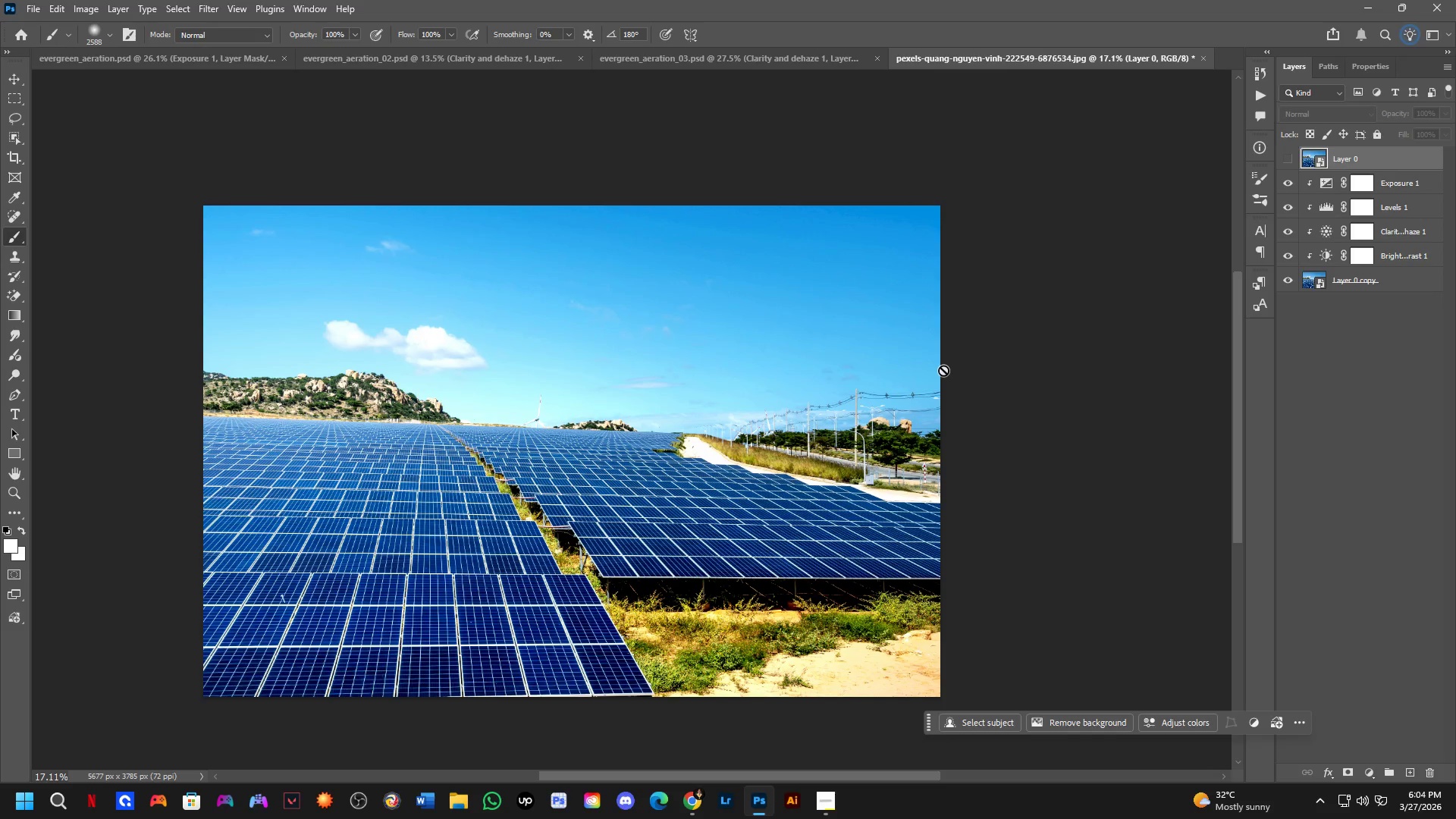 
key(Alt+Tab)